 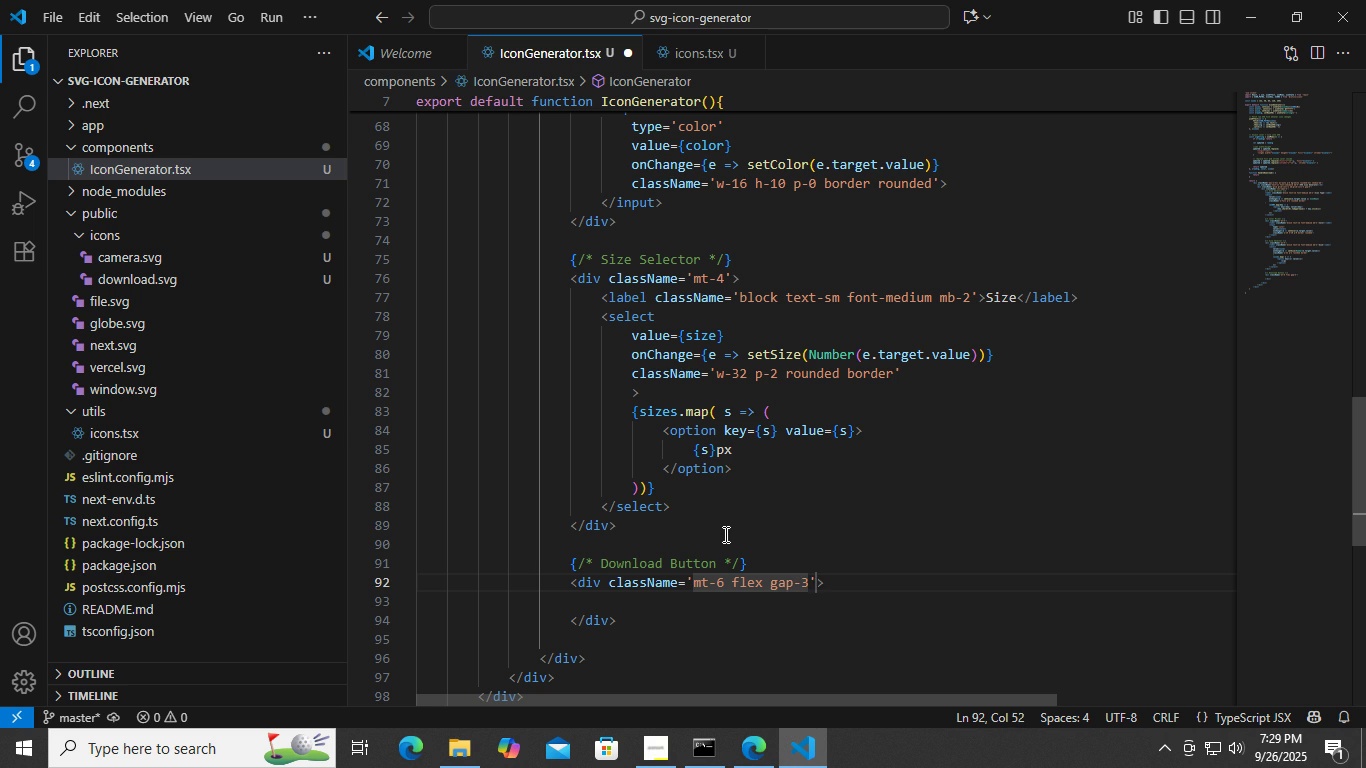 
key(ArrowRight)
 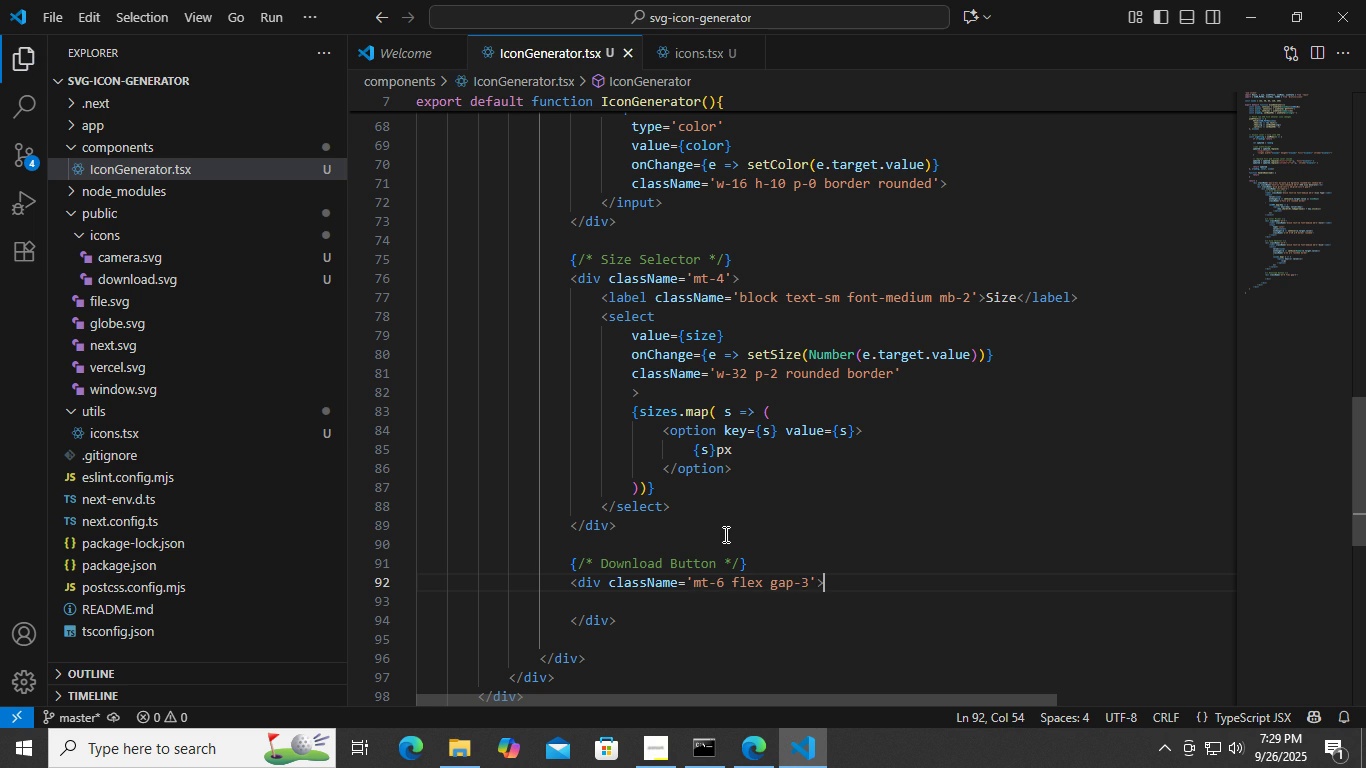 
key(ArrowRight)
 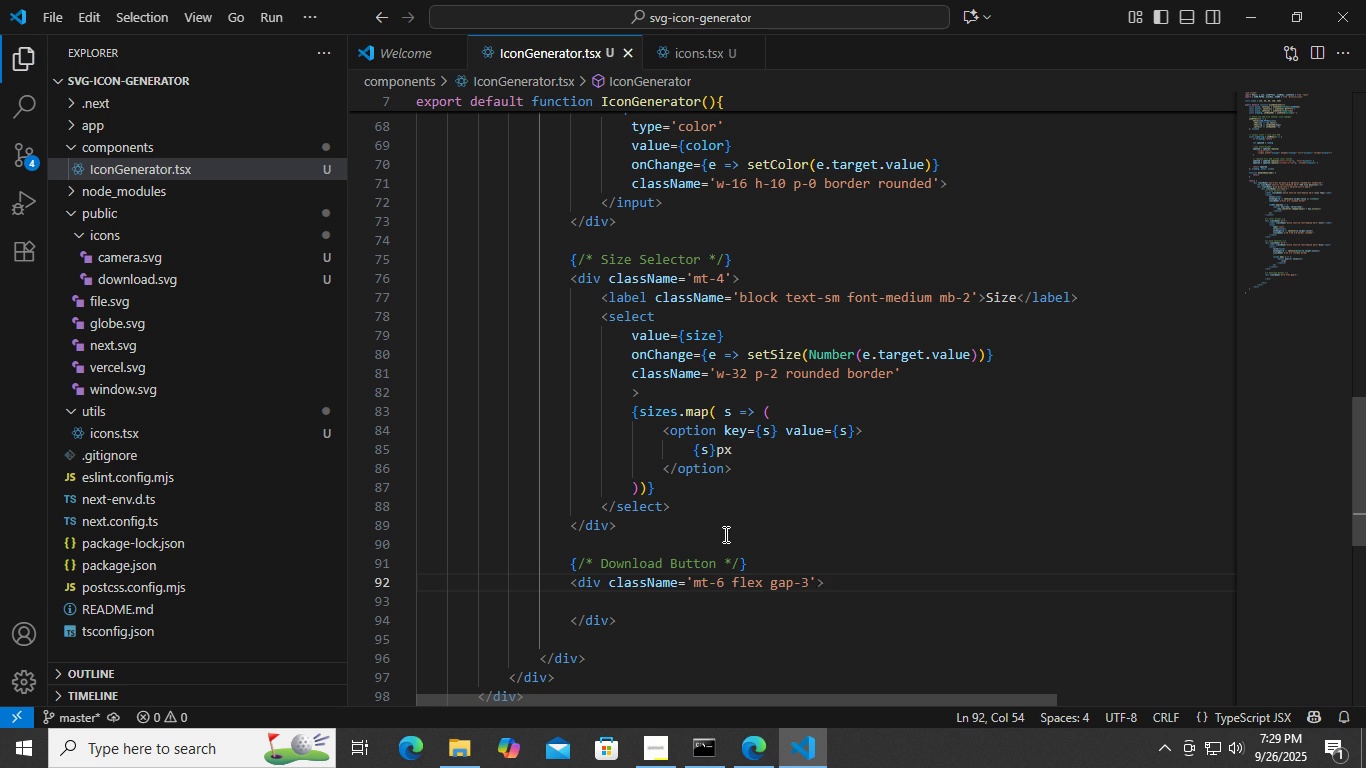 
key(ArrowLeft)
 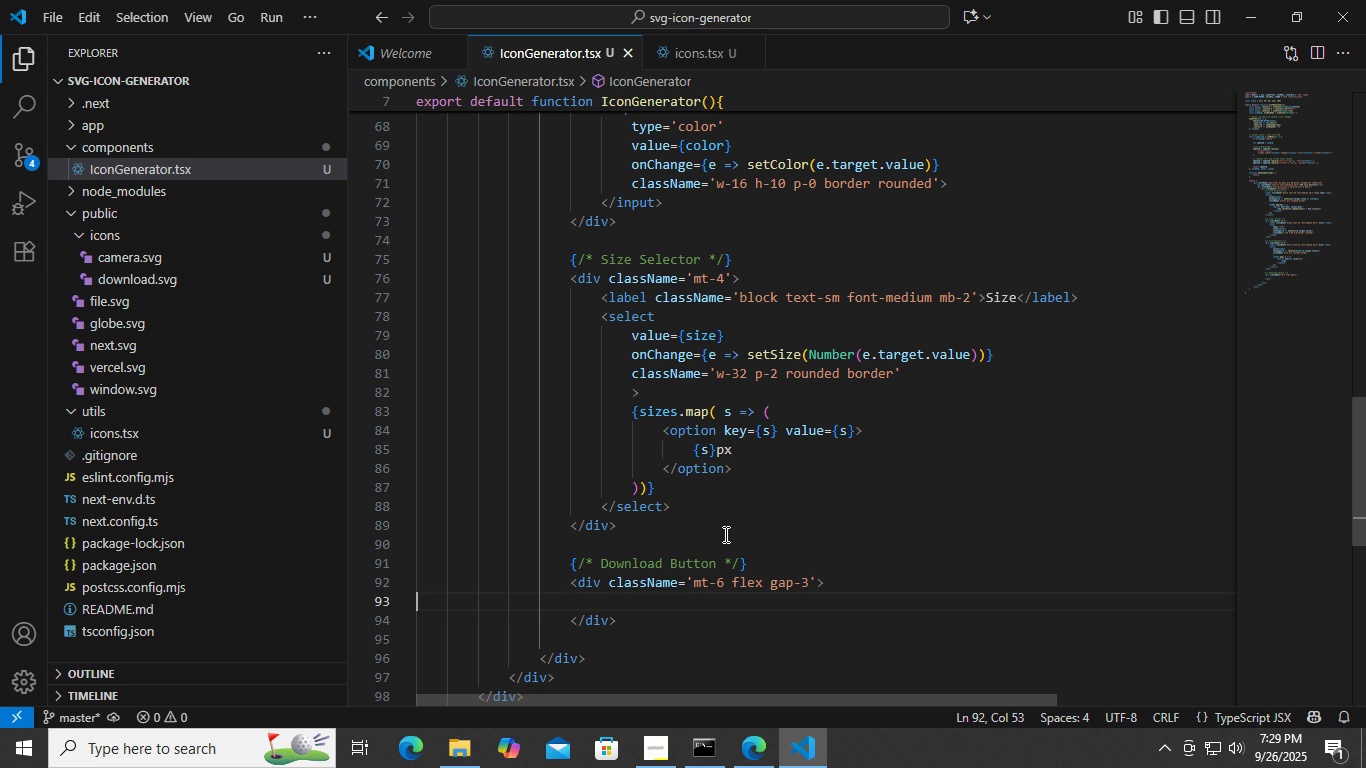 
key(ArrowDown)
 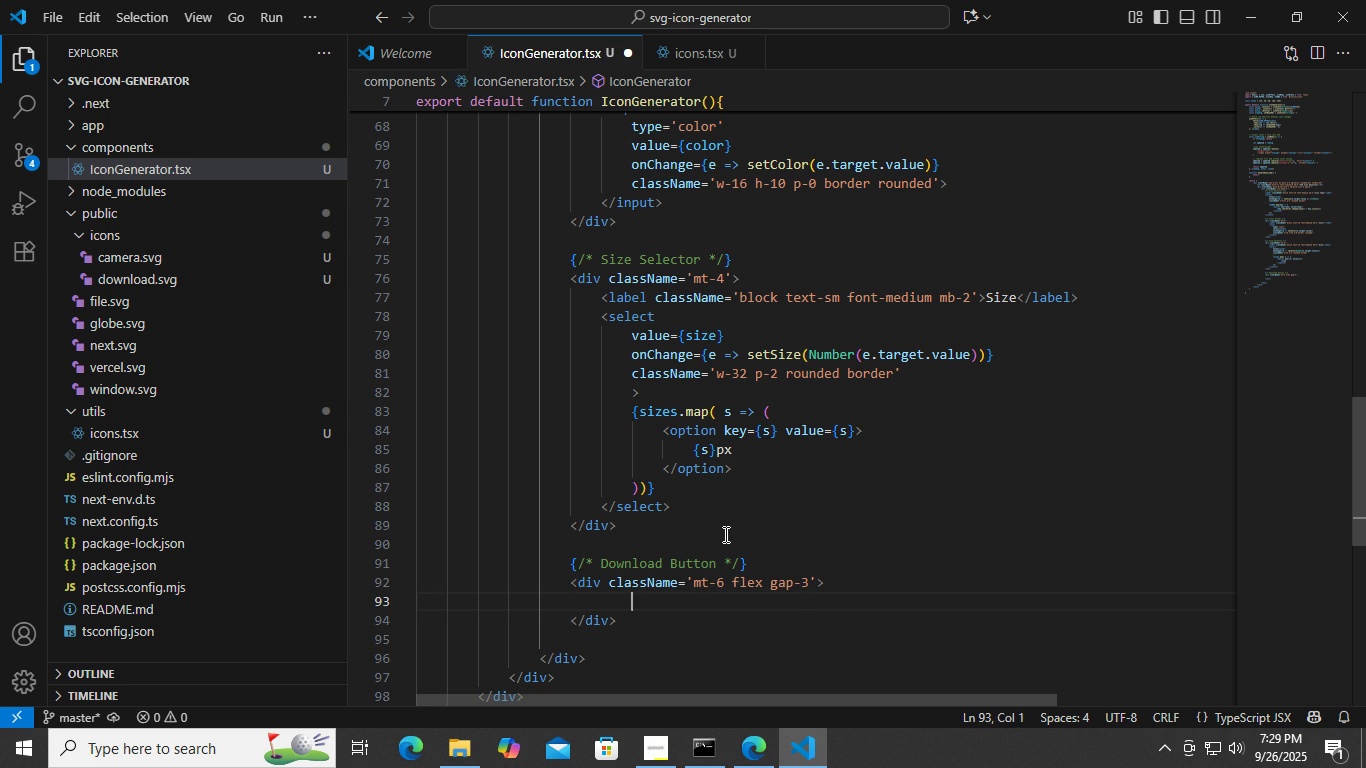 
key(Tab)
 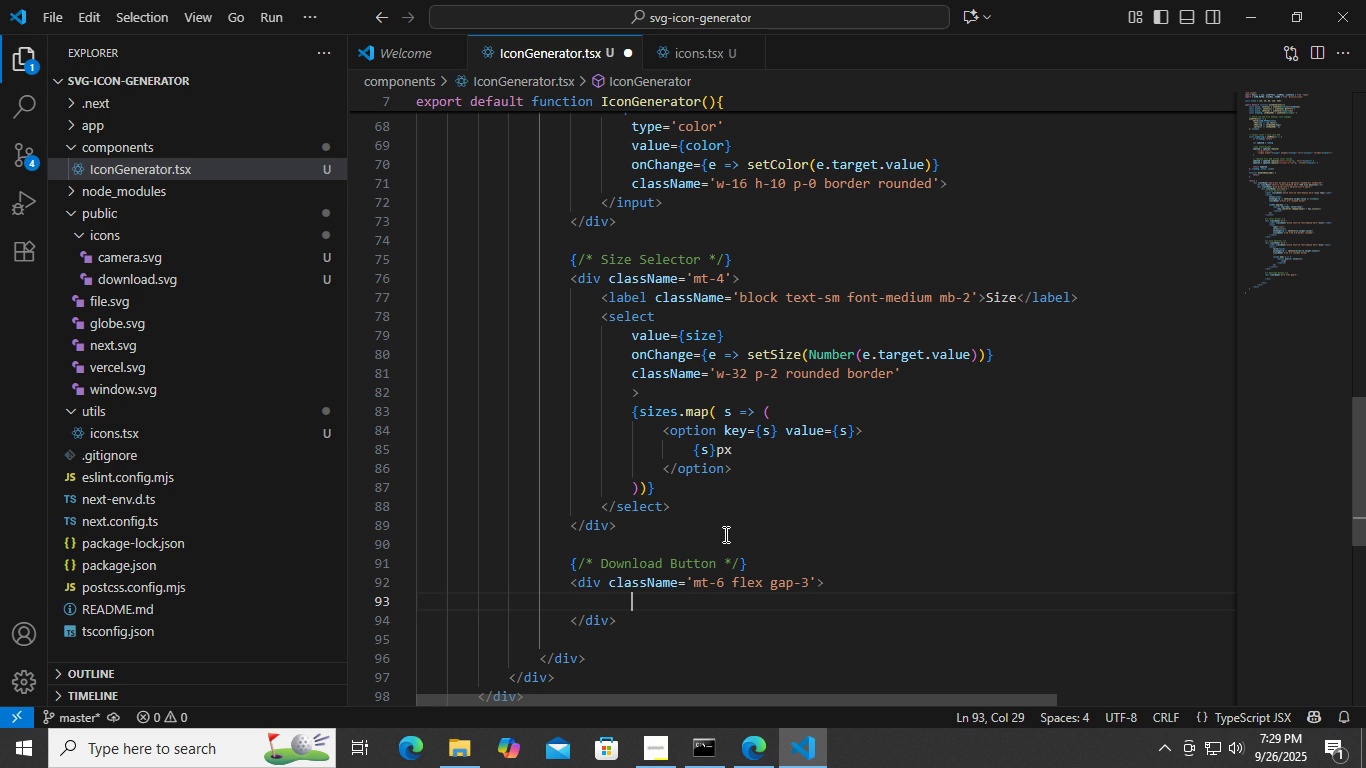 
key(Backspace)